 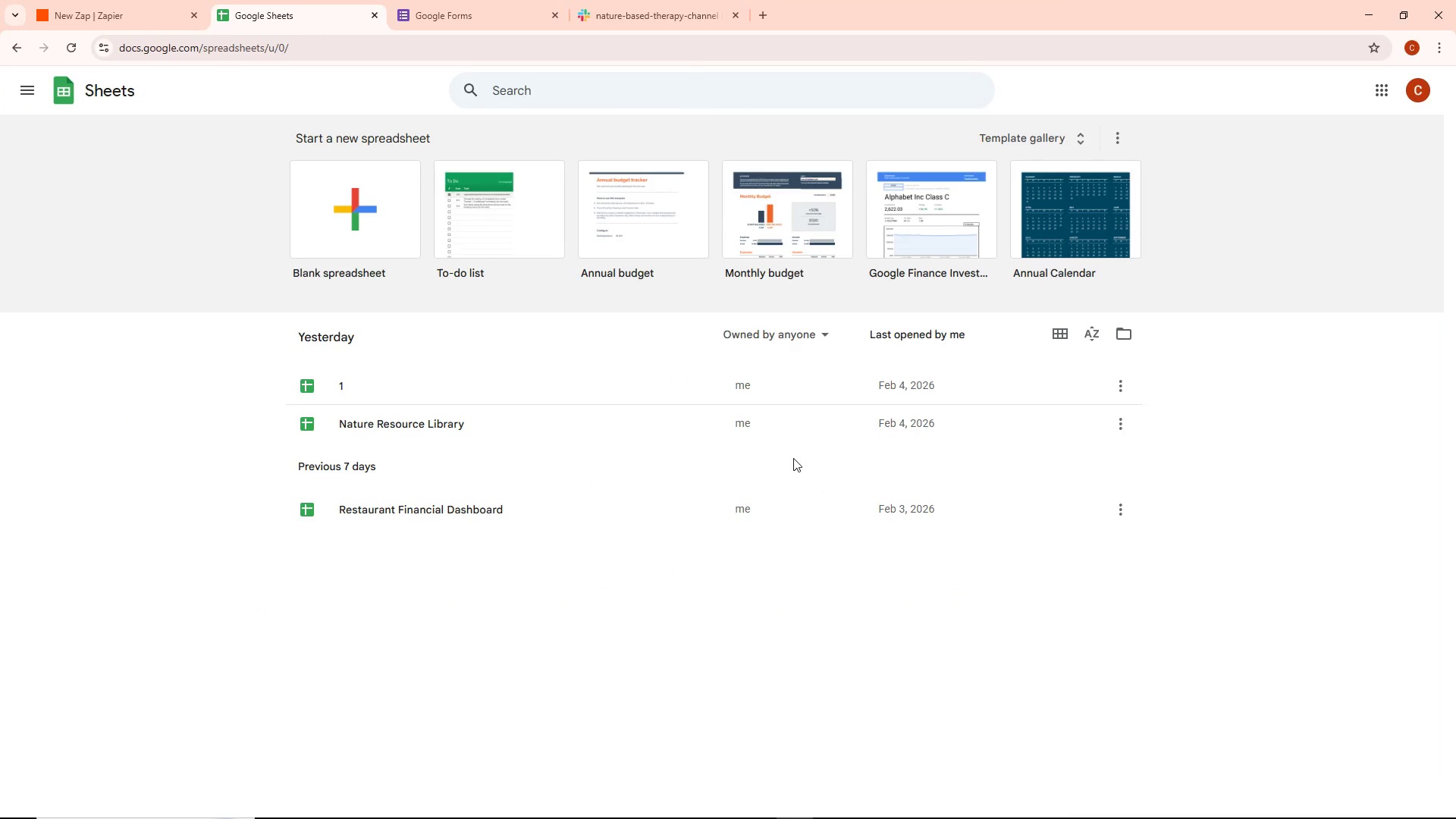 
left_click([364, 187])
 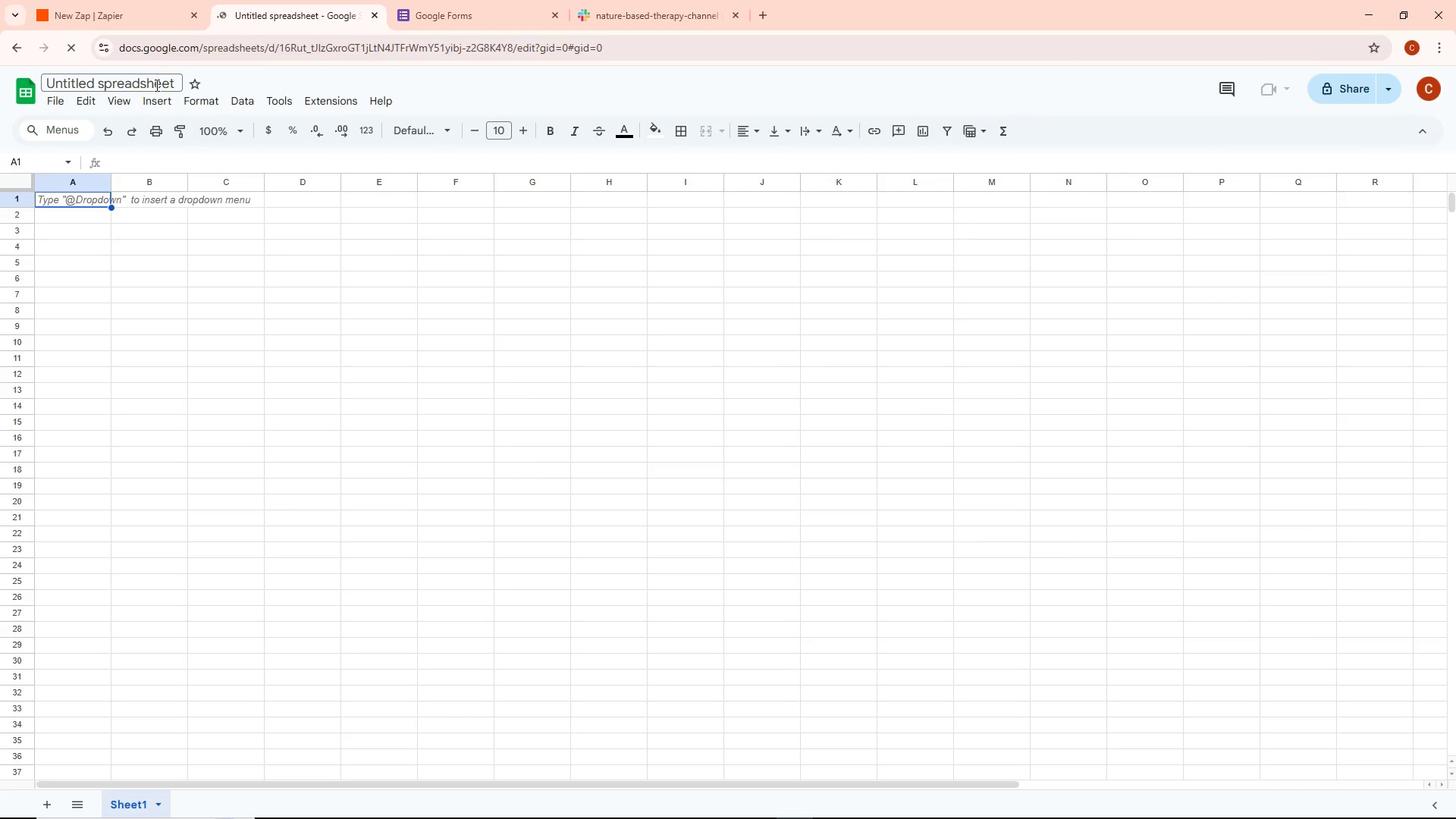 
wait(5.53)
 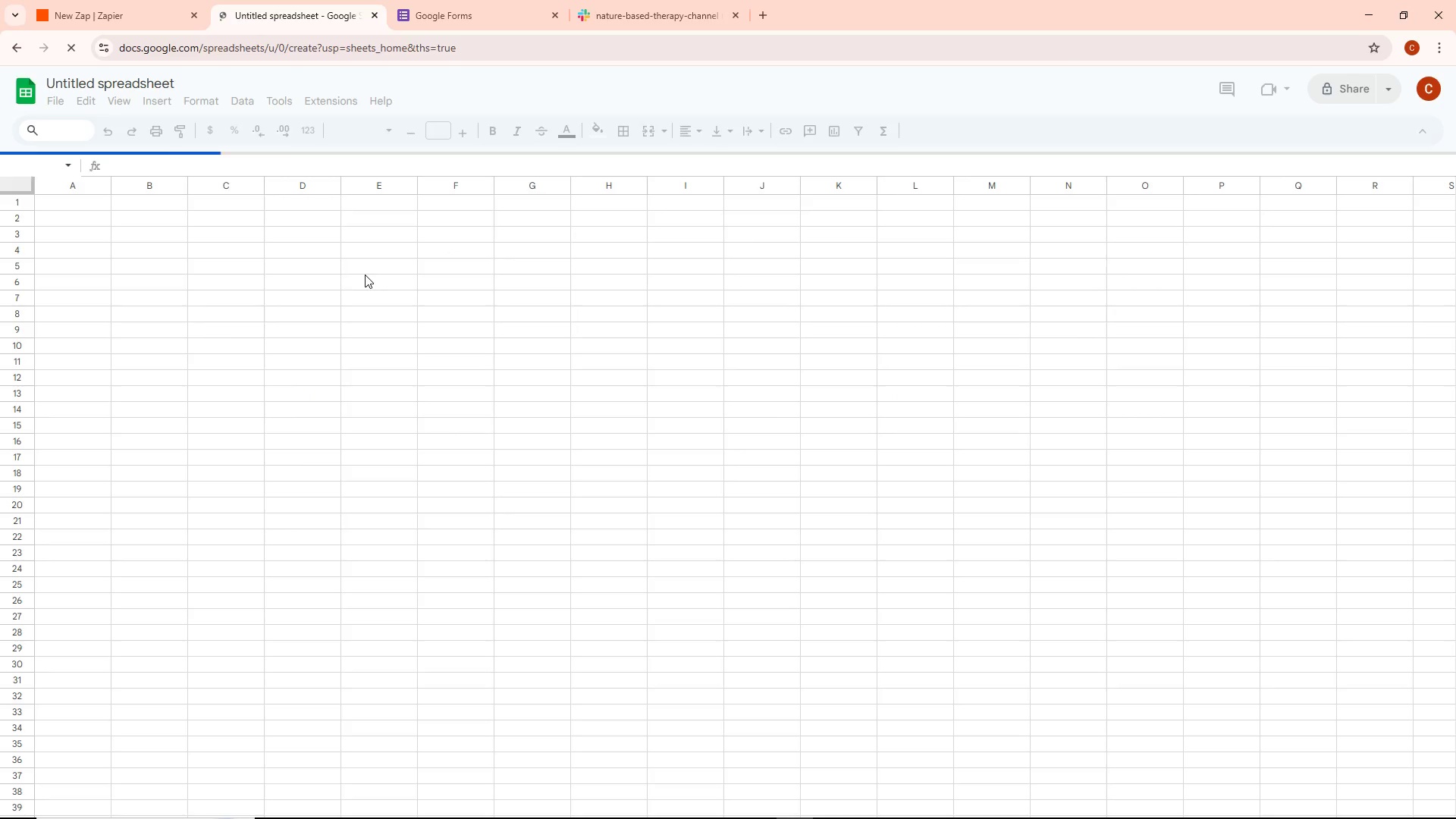 
left_click([176, 84])
 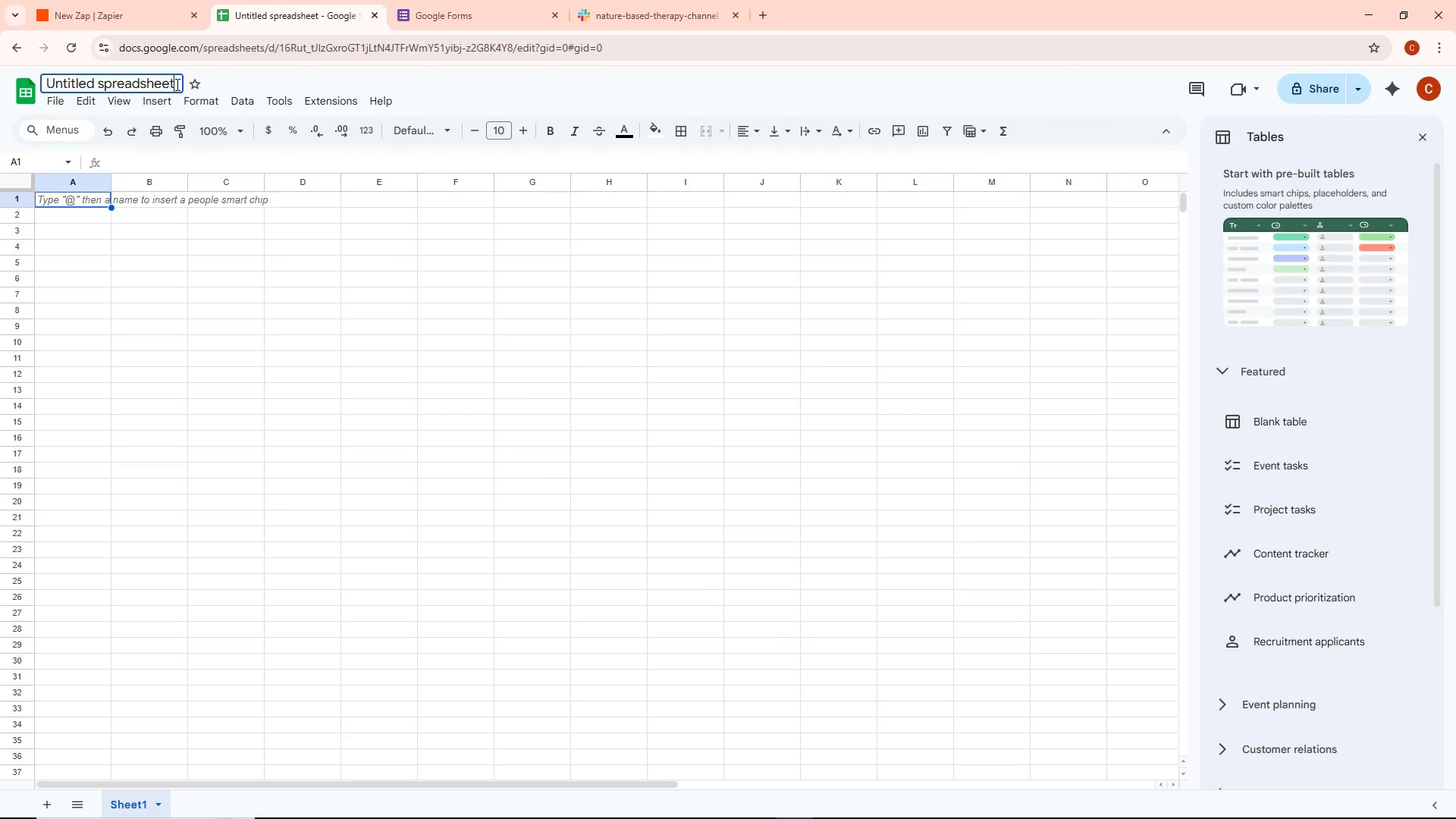 
wait(6.0)
 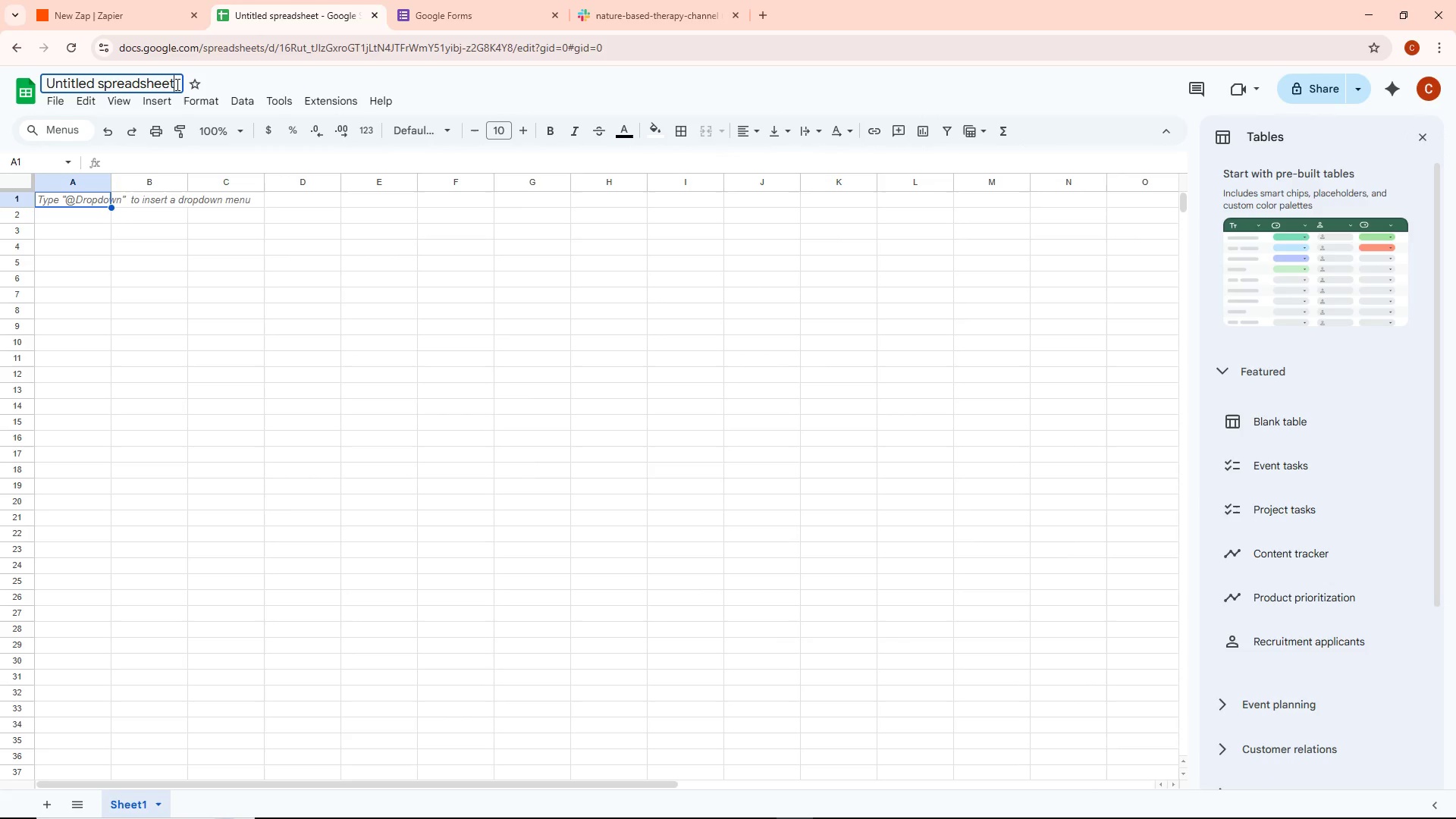 
key(Control+Backspace)
 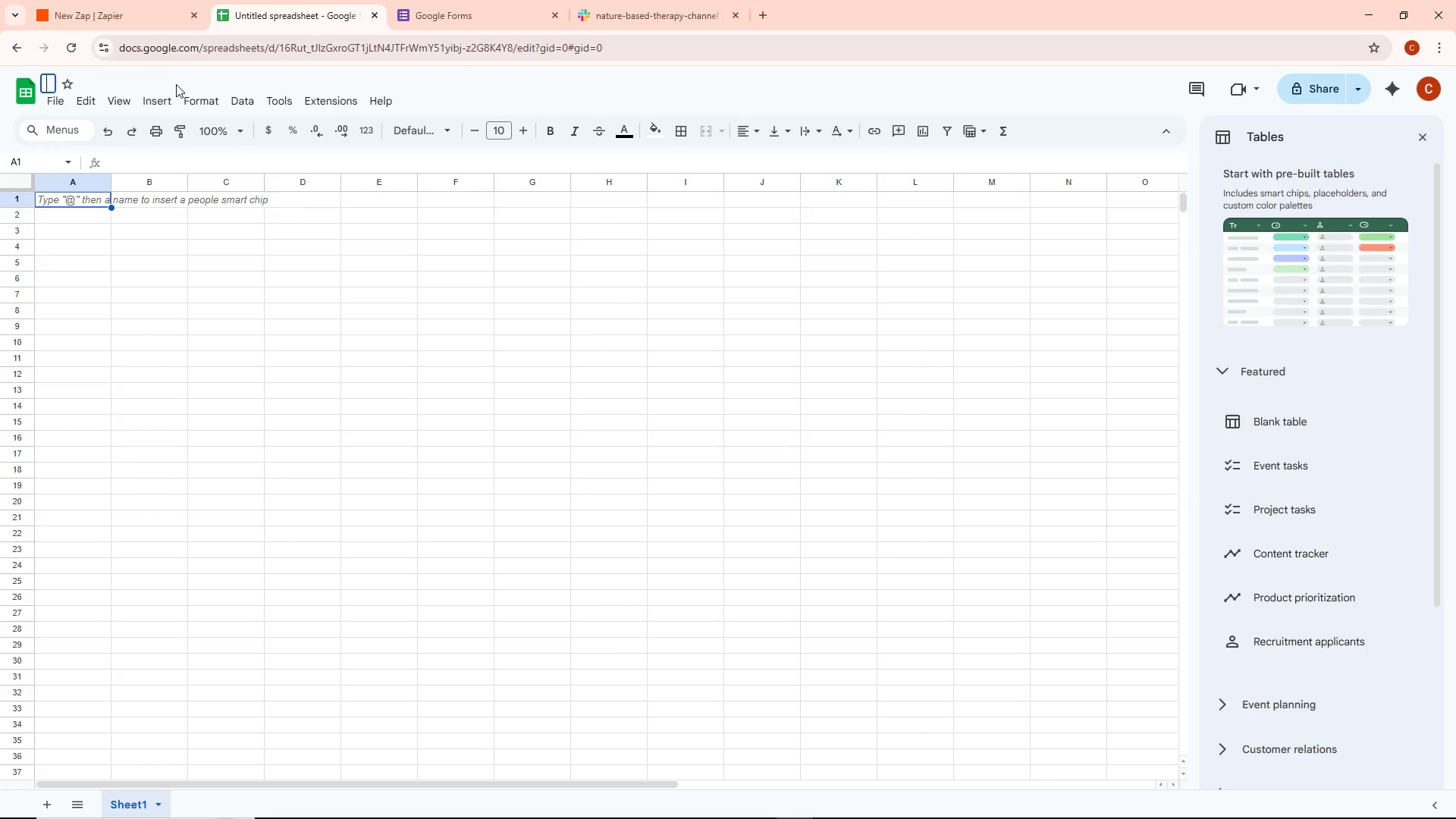 
key(Control+Backspace)
 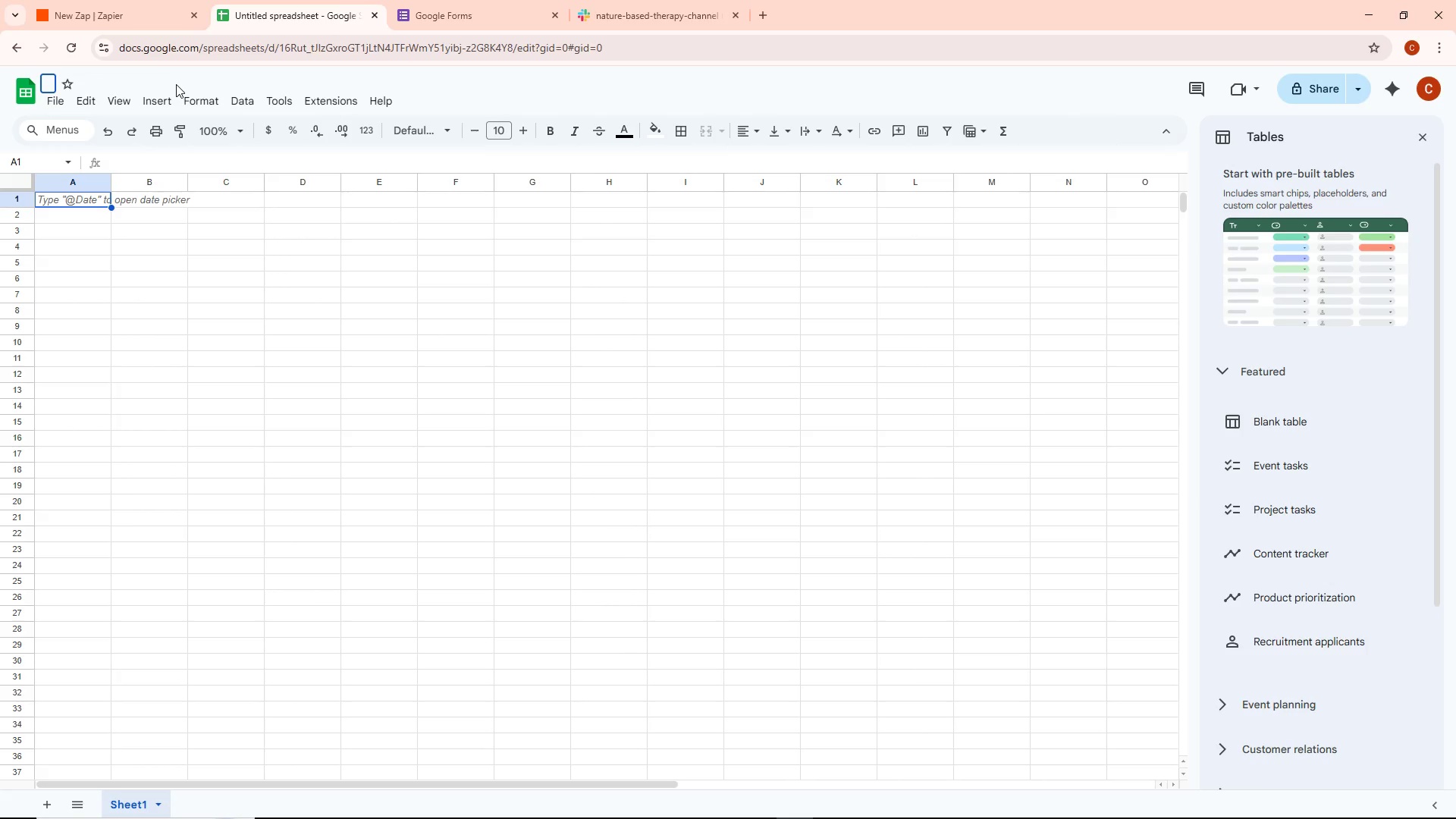 
type(Nature REs)
key(Backspace)
key(Backspace)
type(esource Library)
 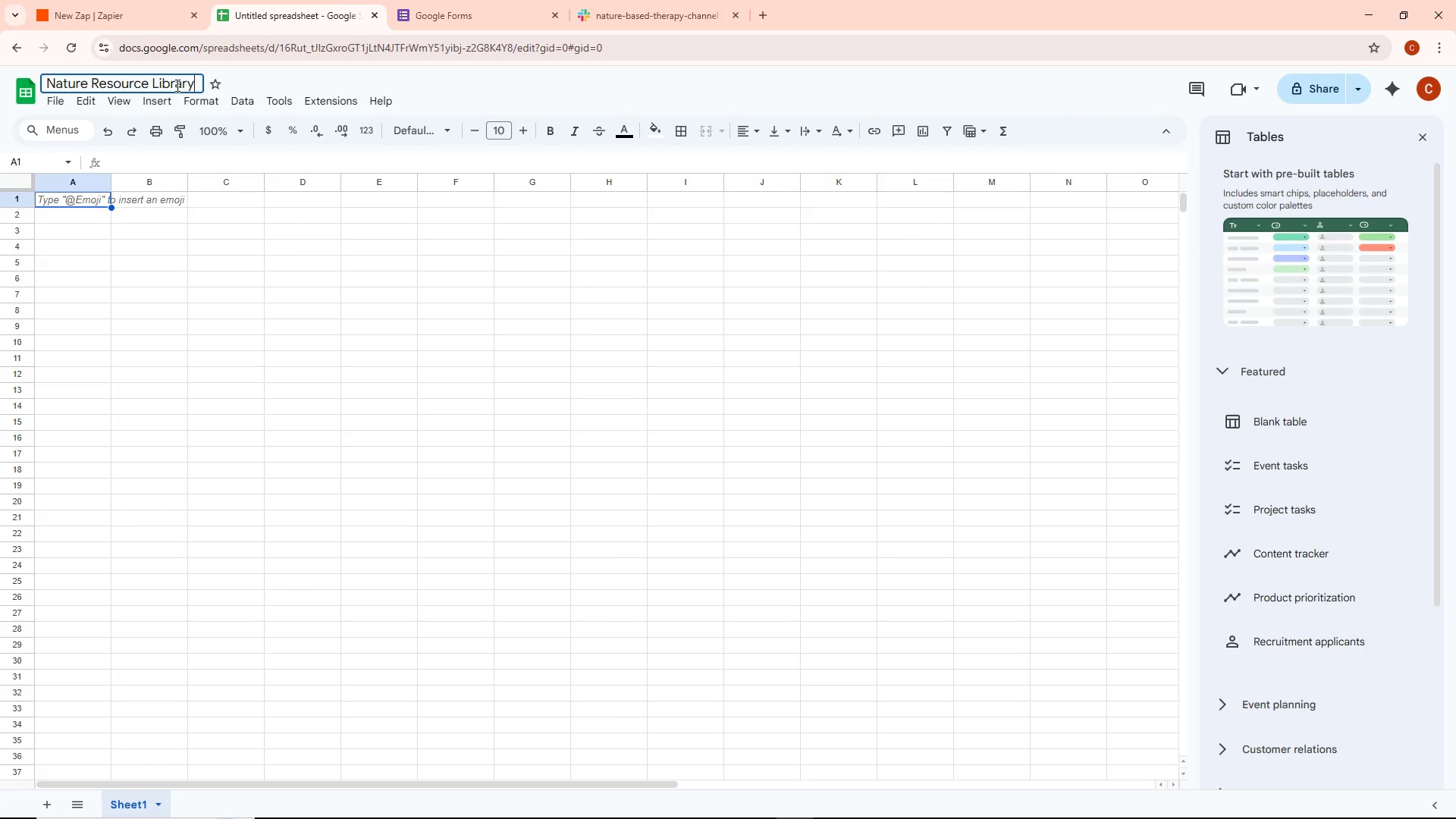 
key(Alt+AltLeft)
 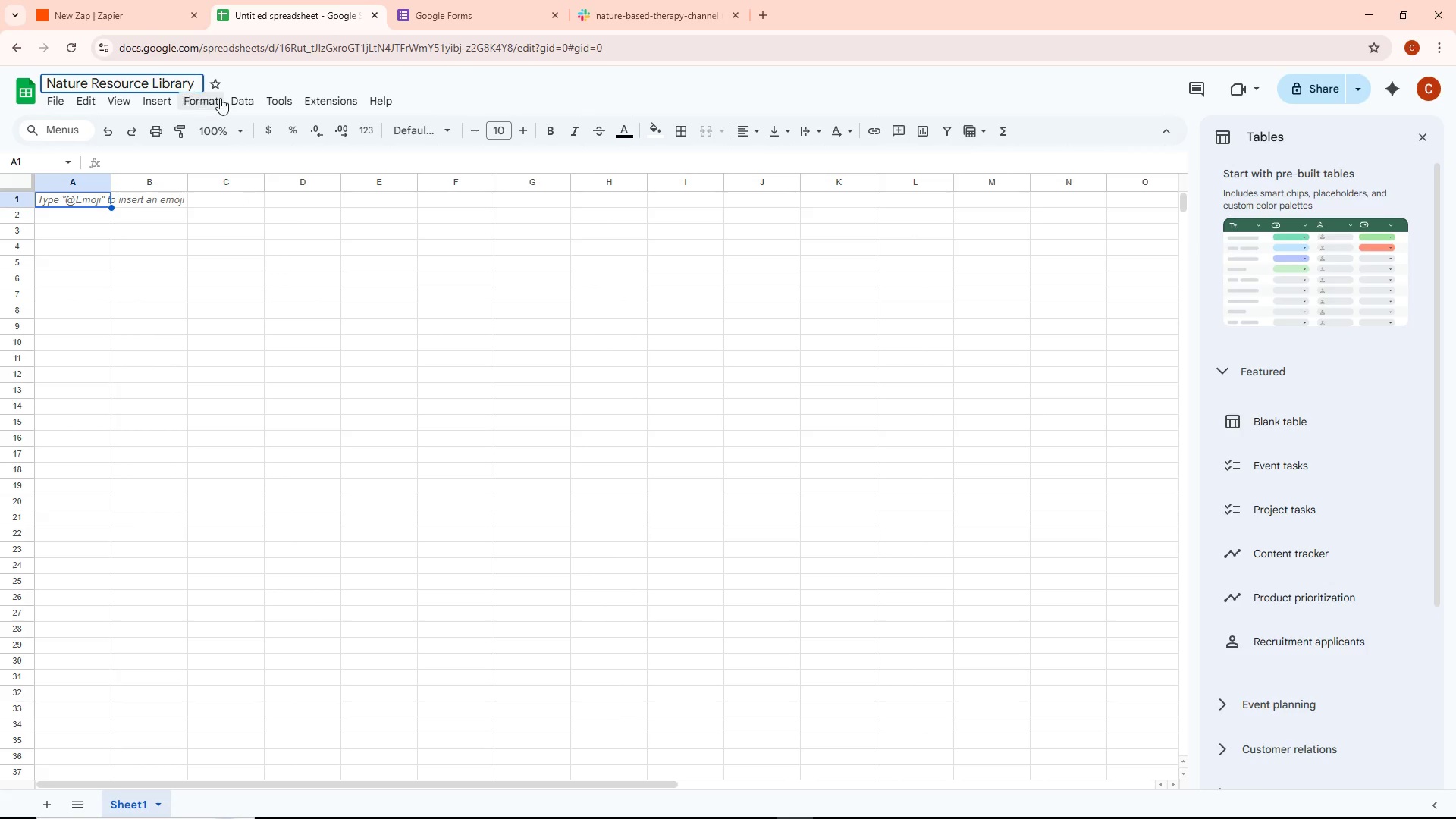 
key(Alt+Tab)